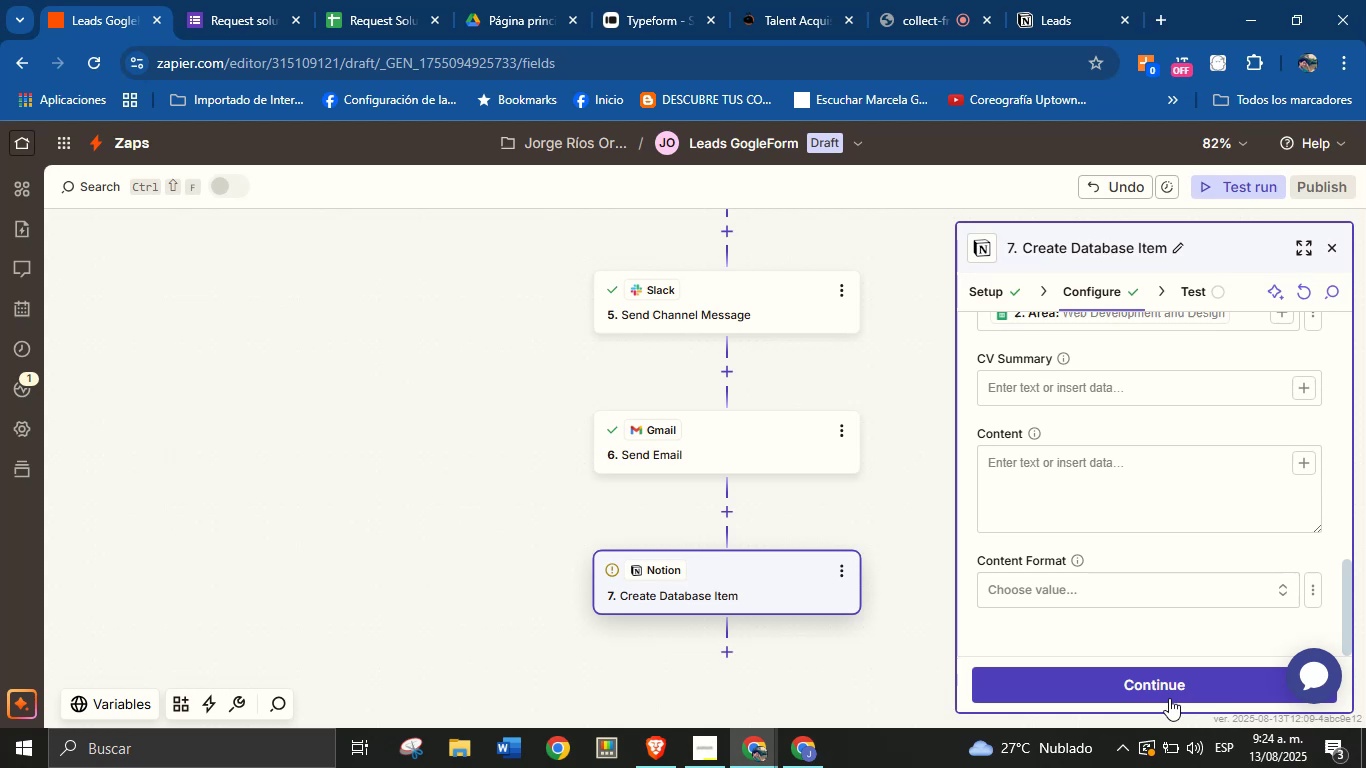 
left_click([1171, 680])
 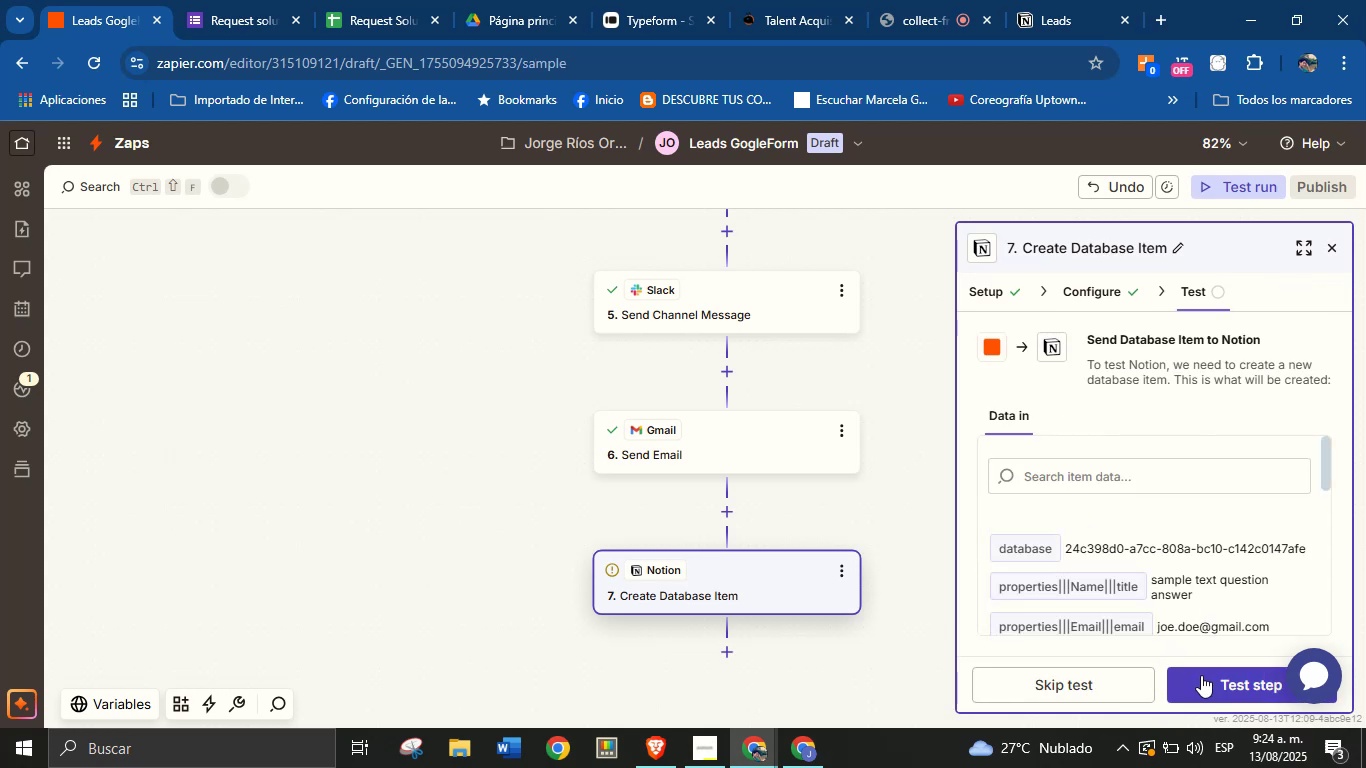 